 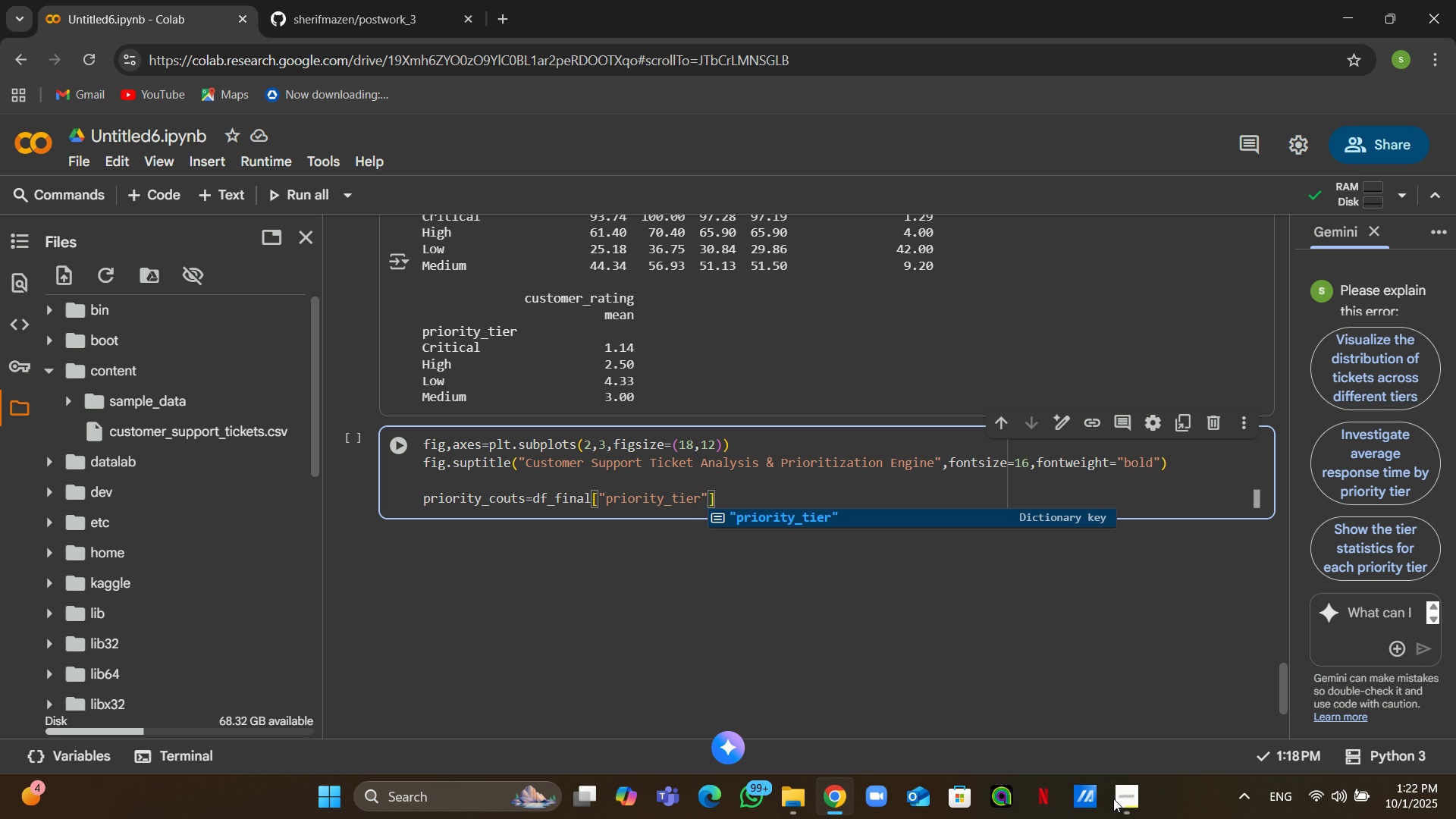 
key(ArrowLeft)
 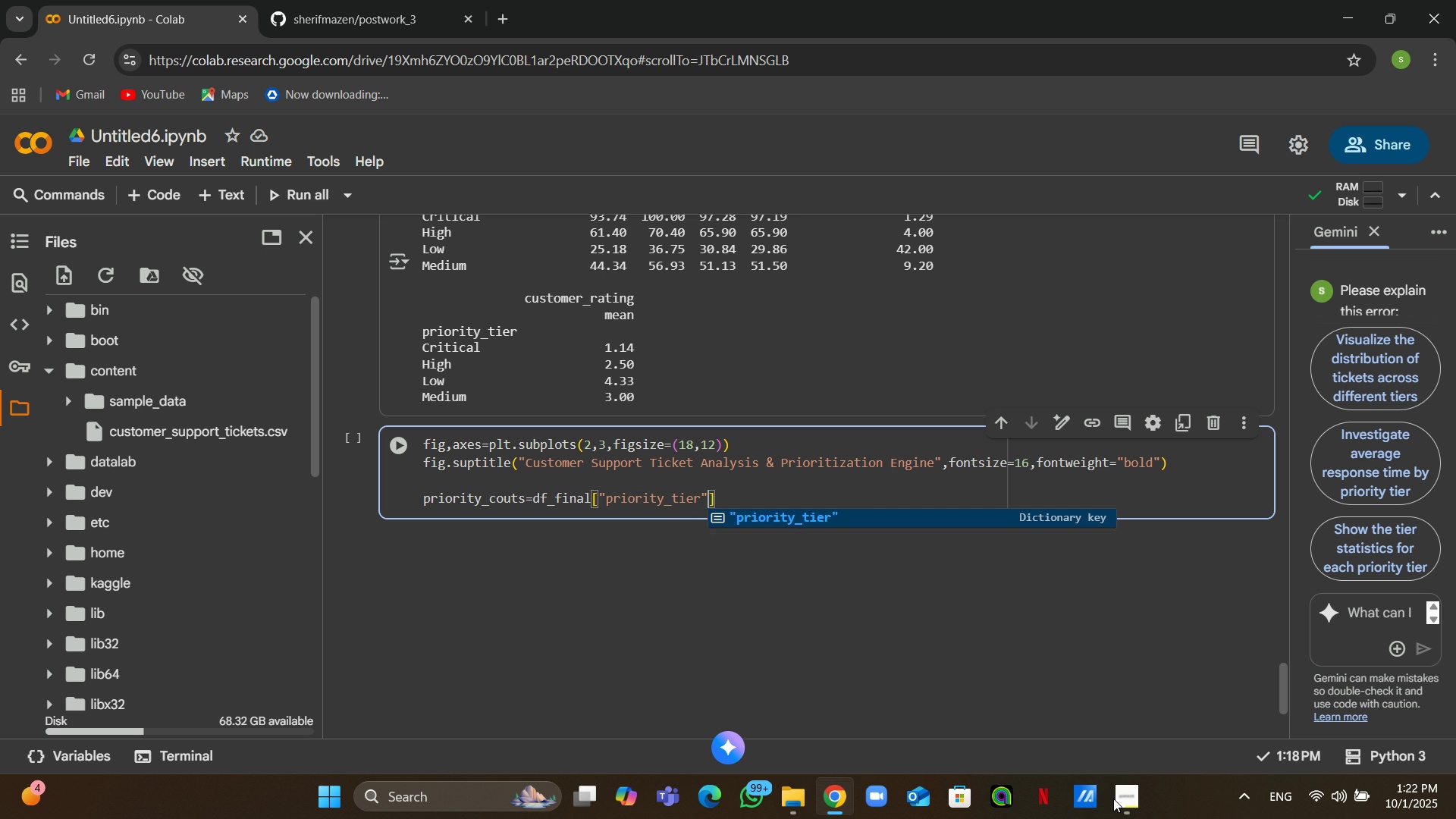 
key(ArrowRight)
 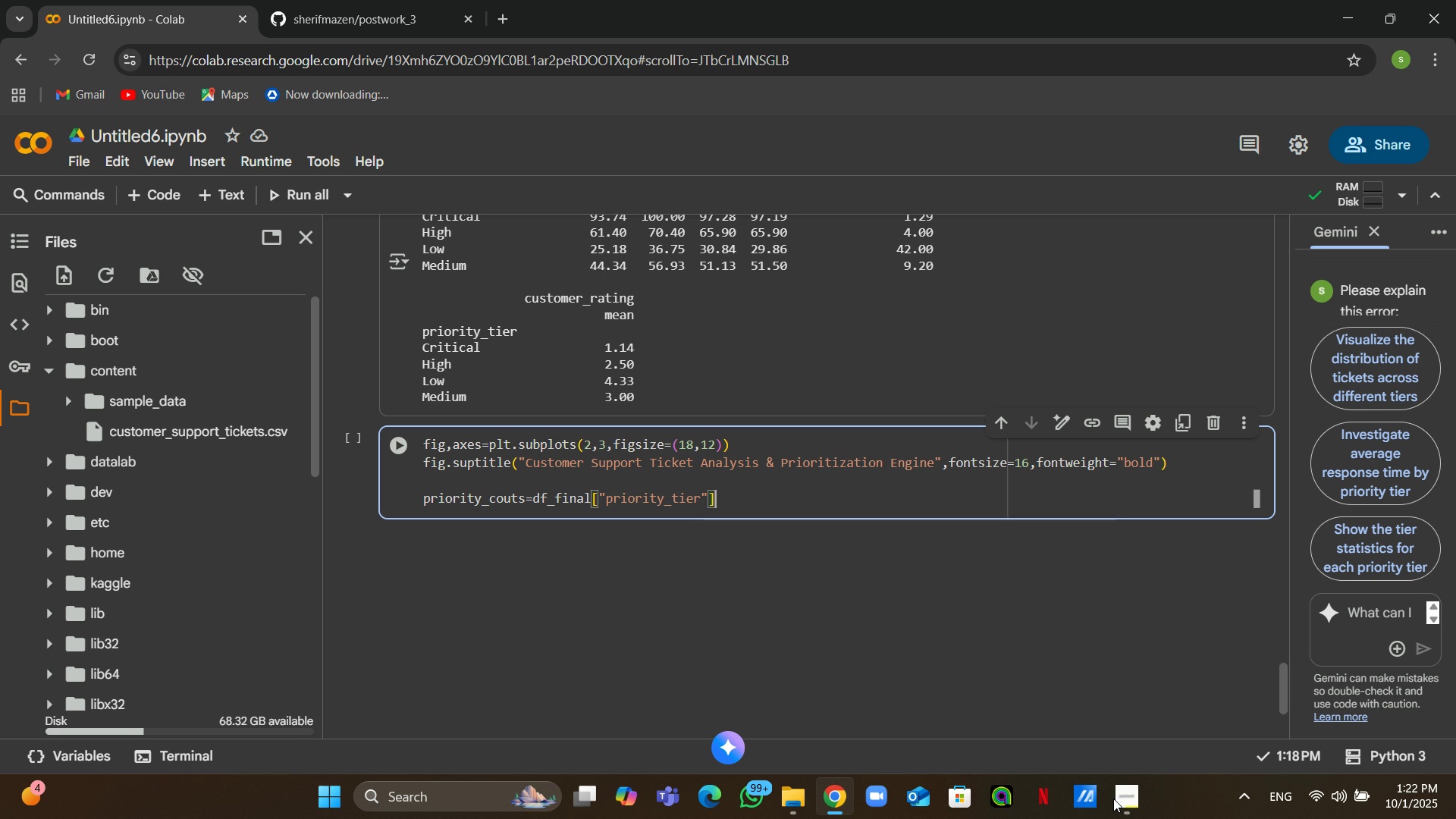 
key(ArrowRight)
 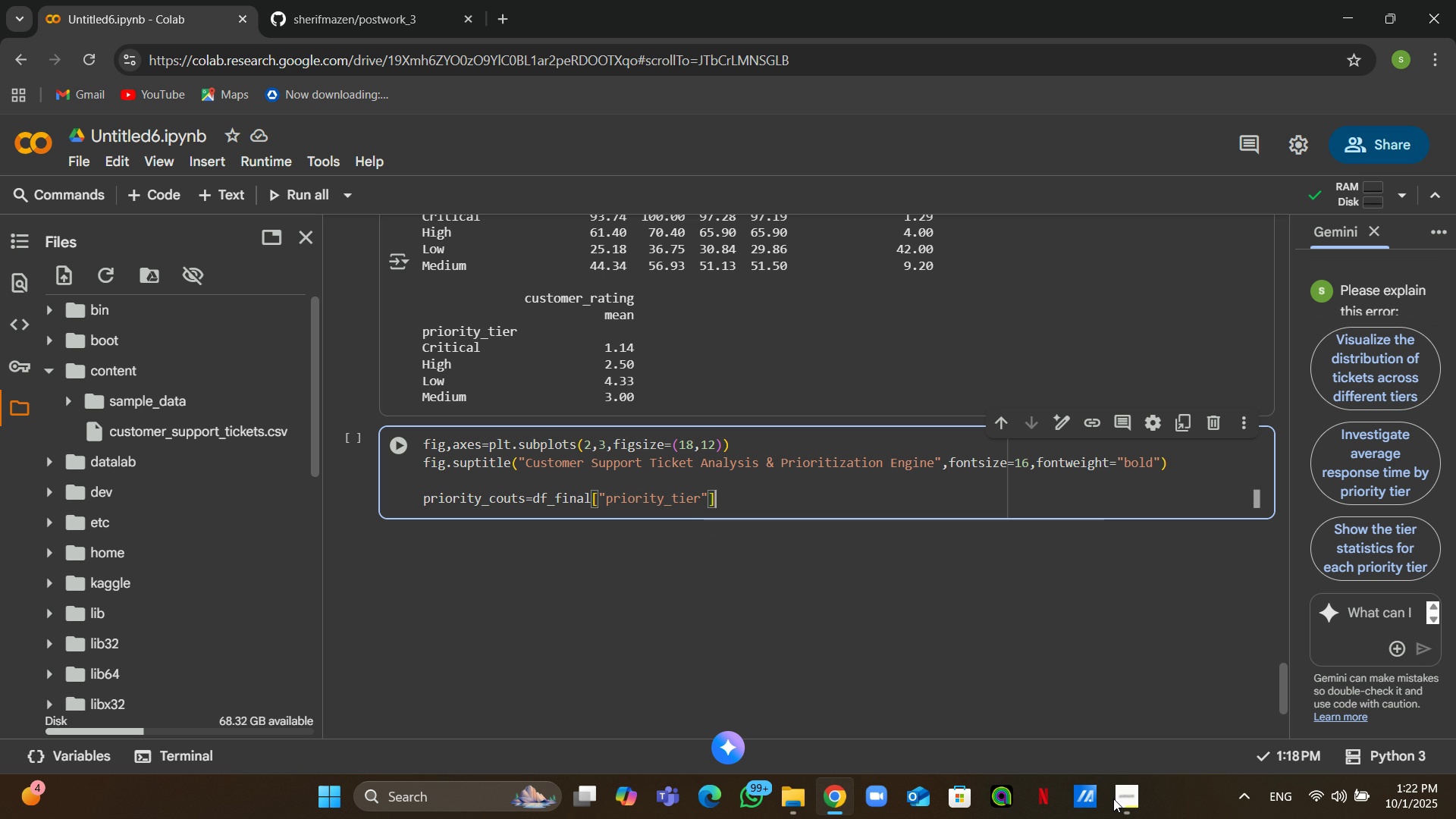 
type(.va)
 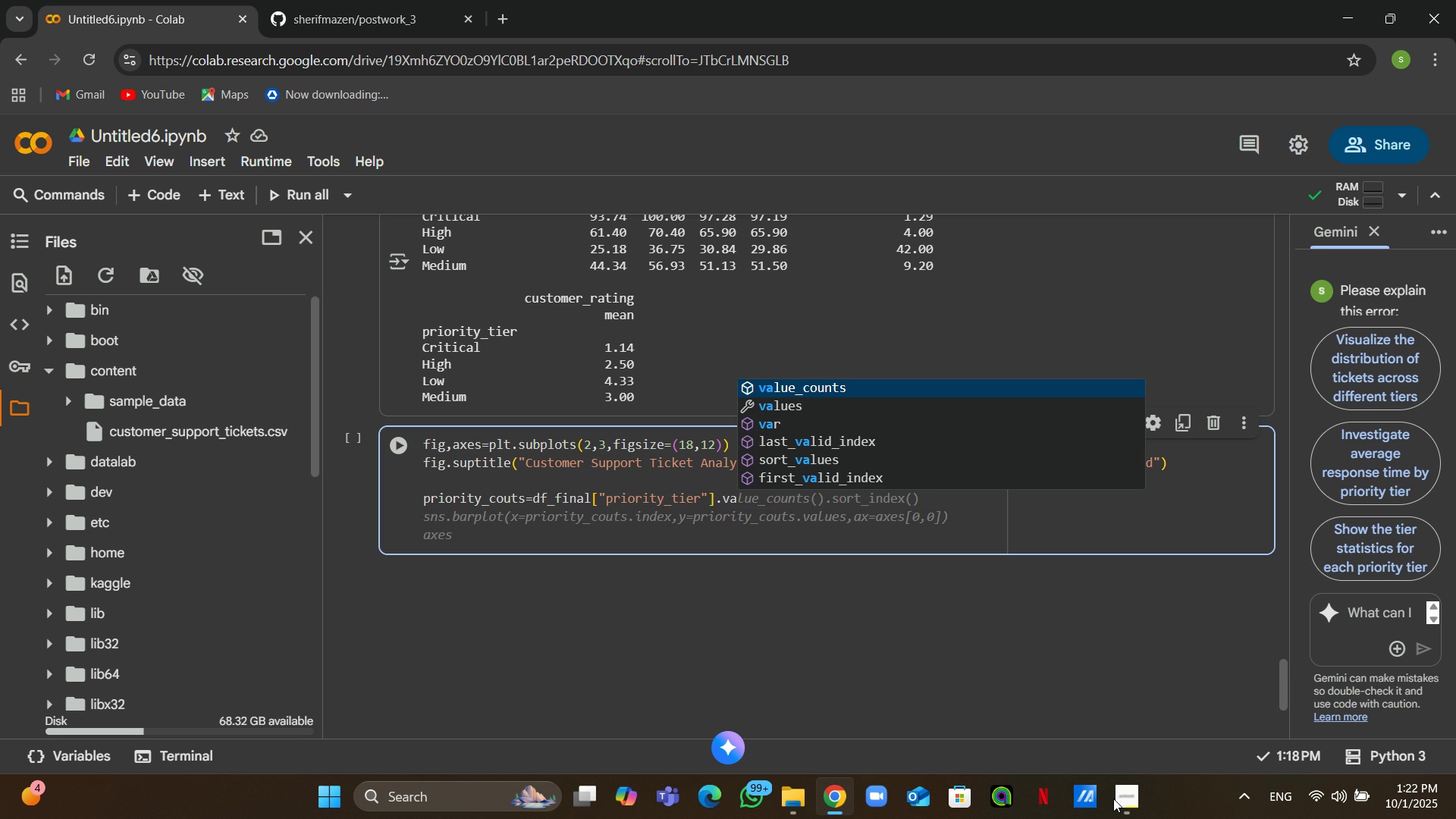 
wait(7.5)
 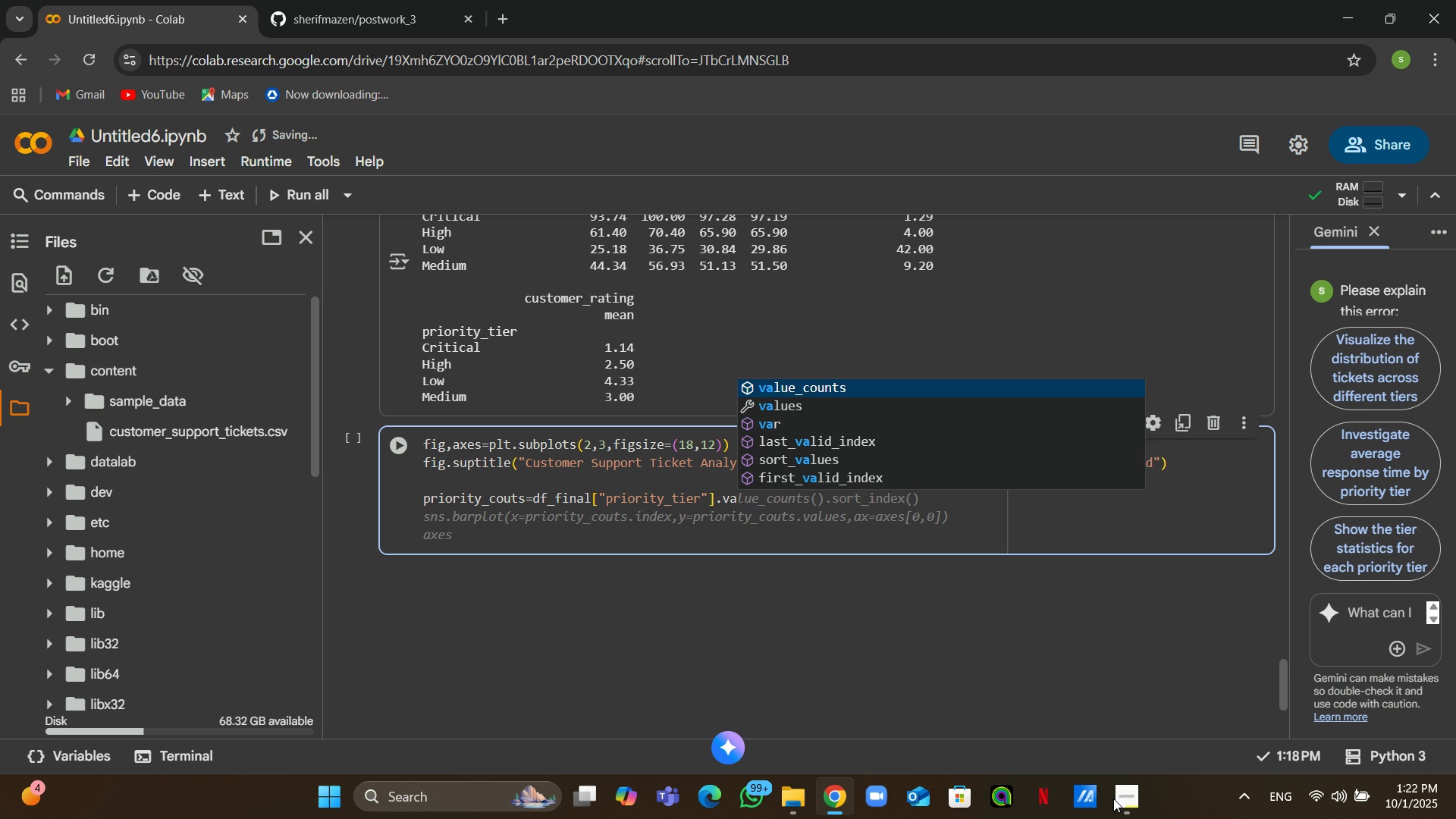 
left_click([1068, 394])